 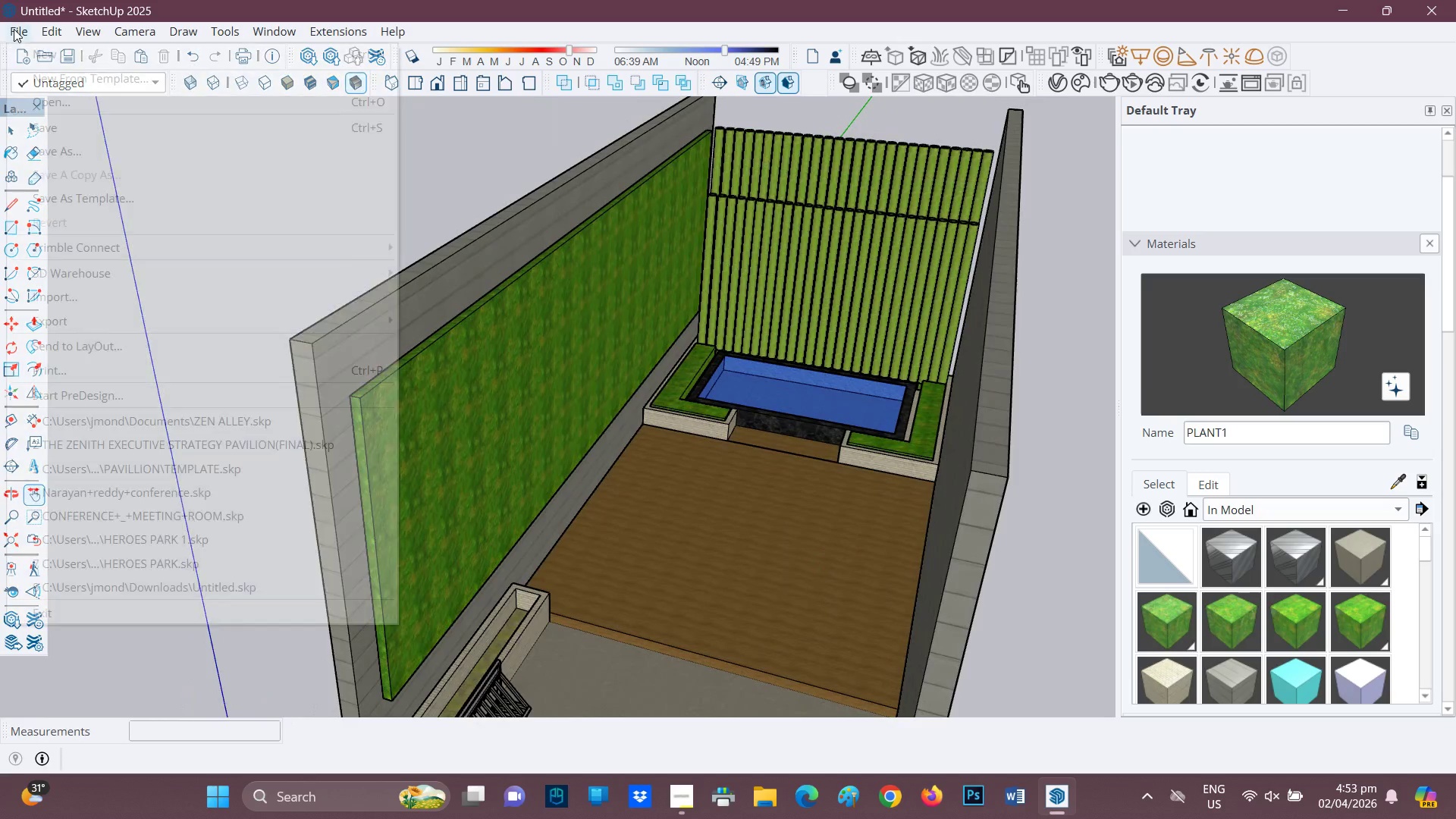 
left_click([643, 535])
 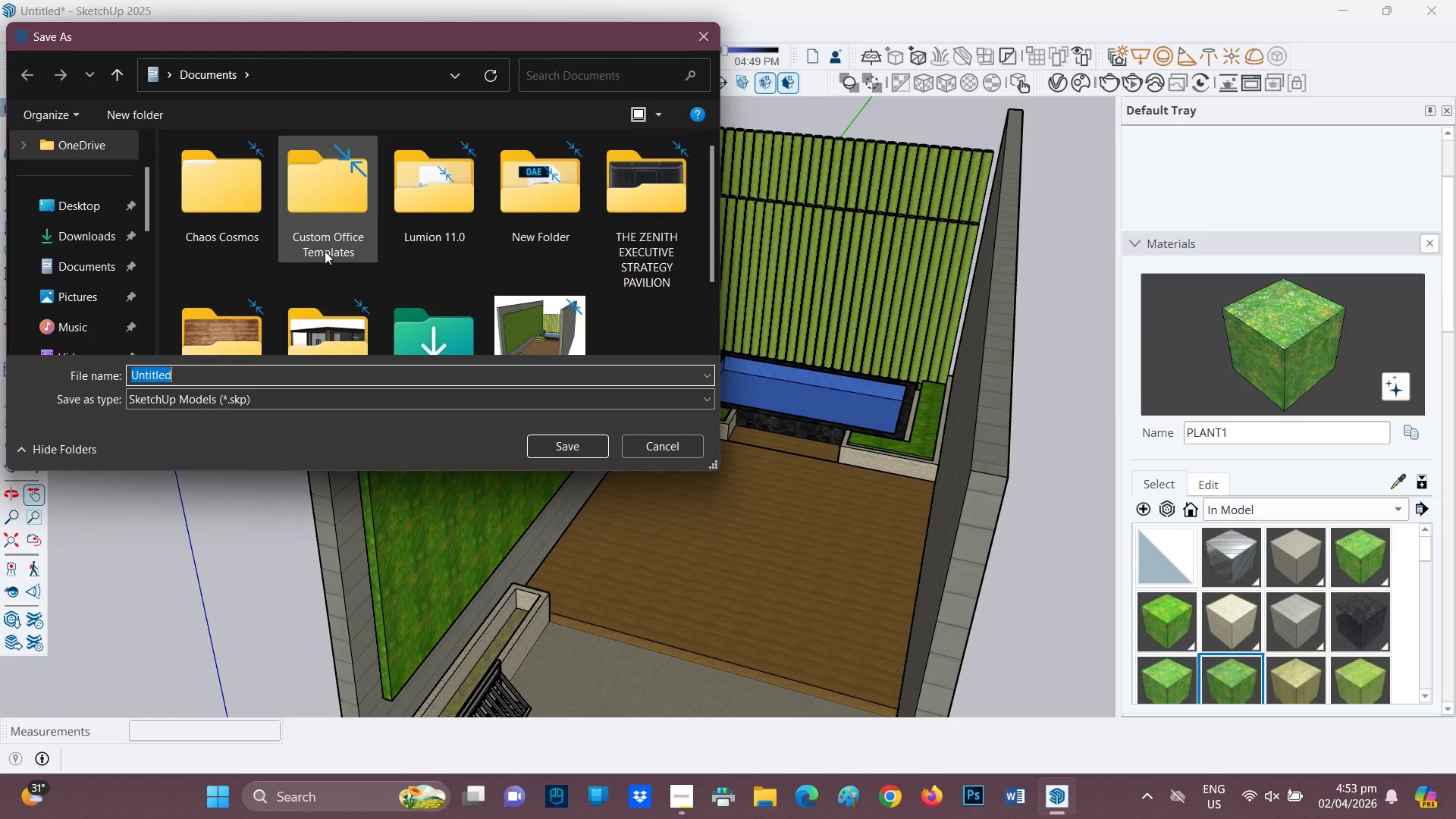 
scroll: coordinate [346, 275], scroll_direction: down, amount: 2.0
 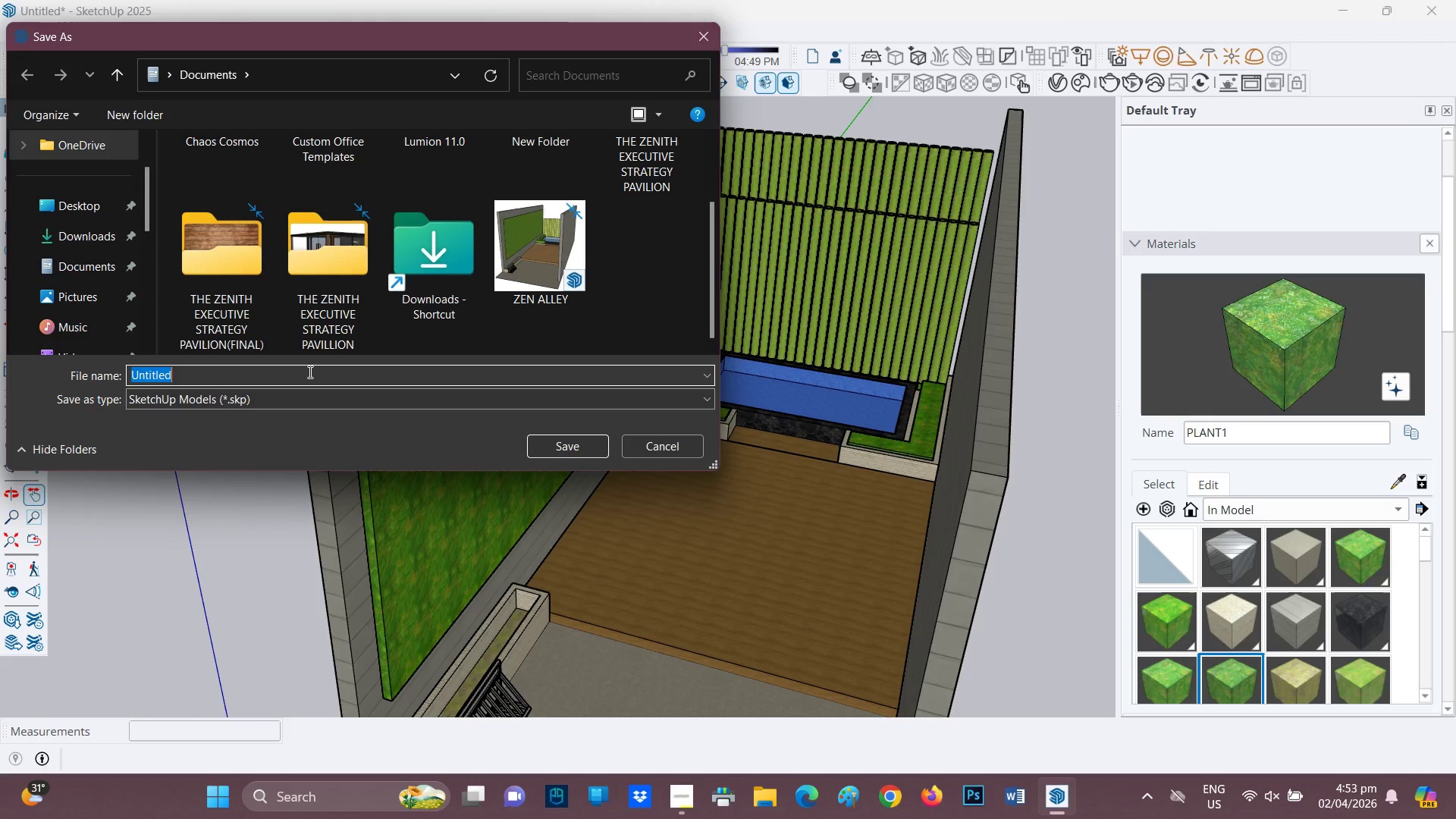 
left_click([290, 372])
 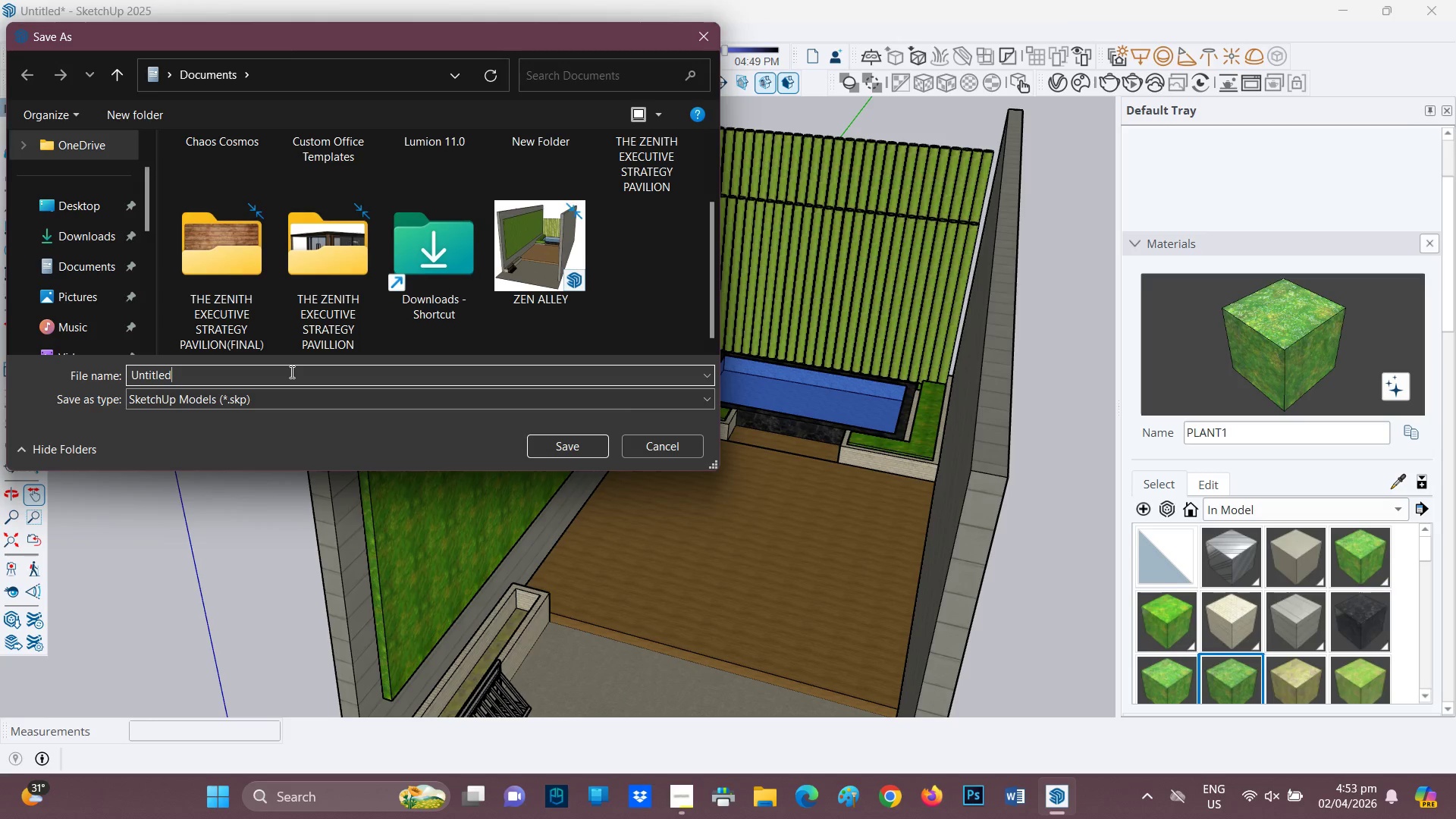 
hold_key(key=Backspace, duration=0.89)
 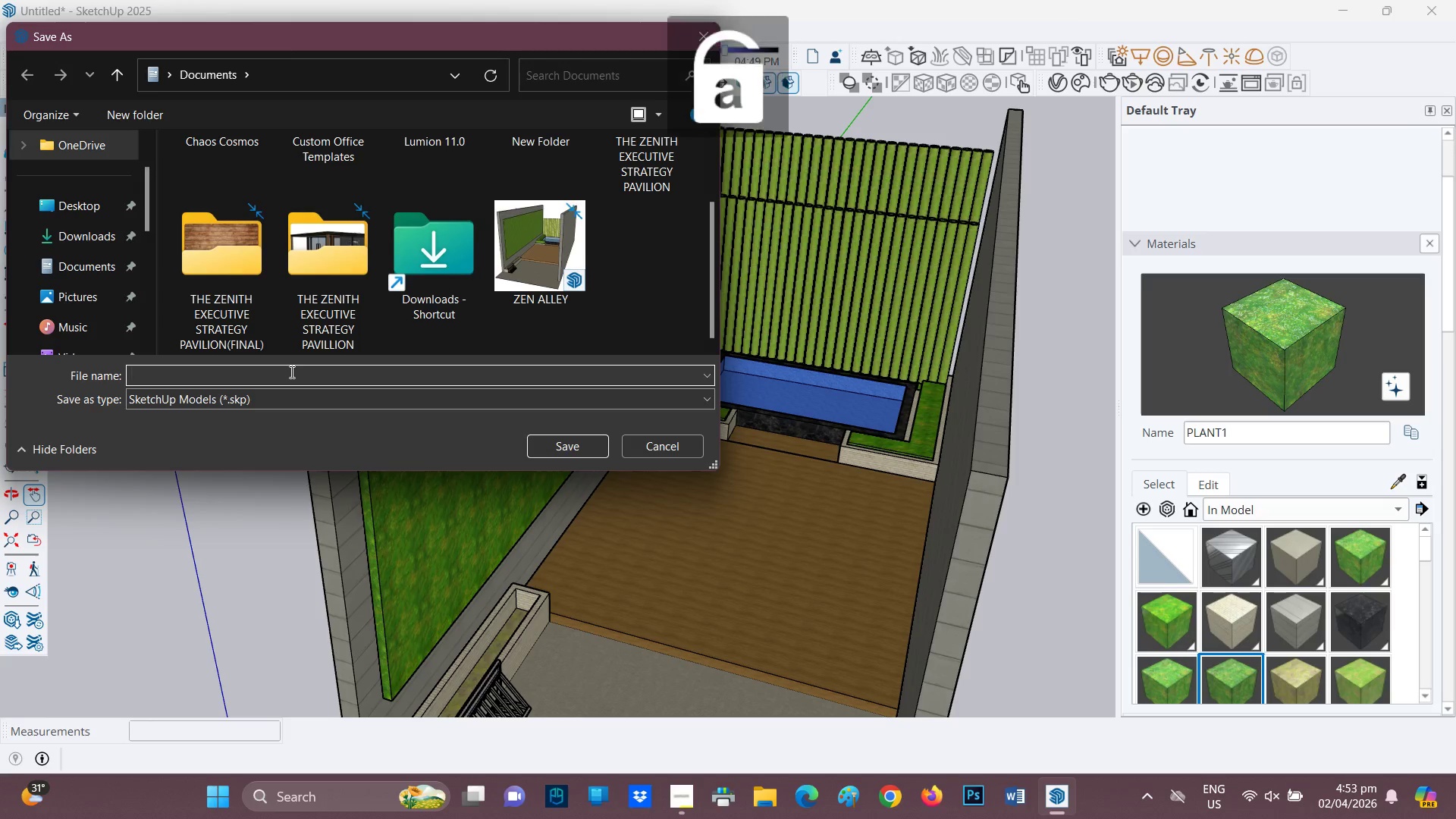 
type(ZEJ)
key(Backspace)
key(Backspace)
key(Backspace)
type(zen alley )
 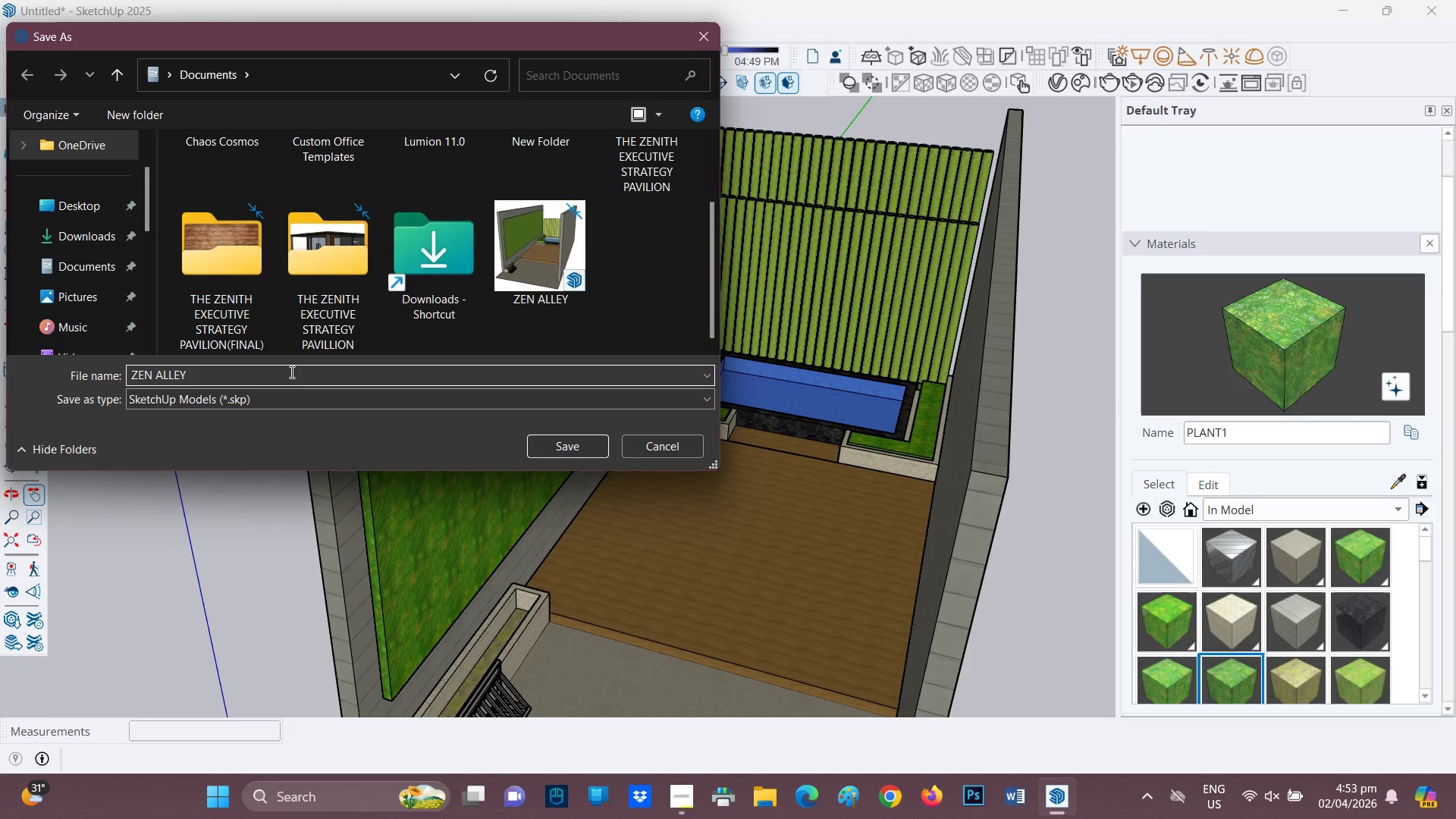 
hold_key(key=ArrowUp, duration=0.41)
 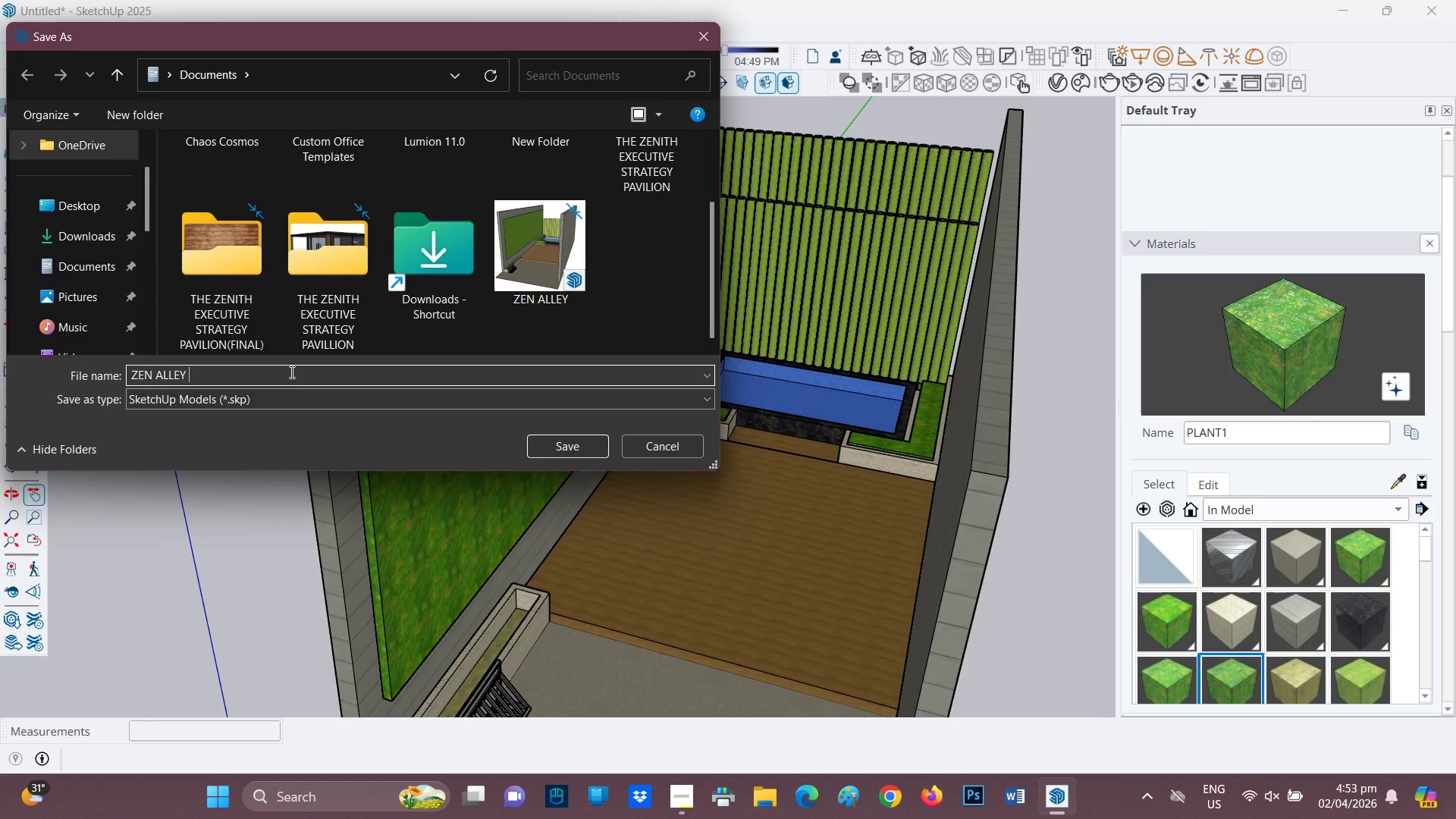 
hold_key(key=ShiftRight, duration=0.36)
 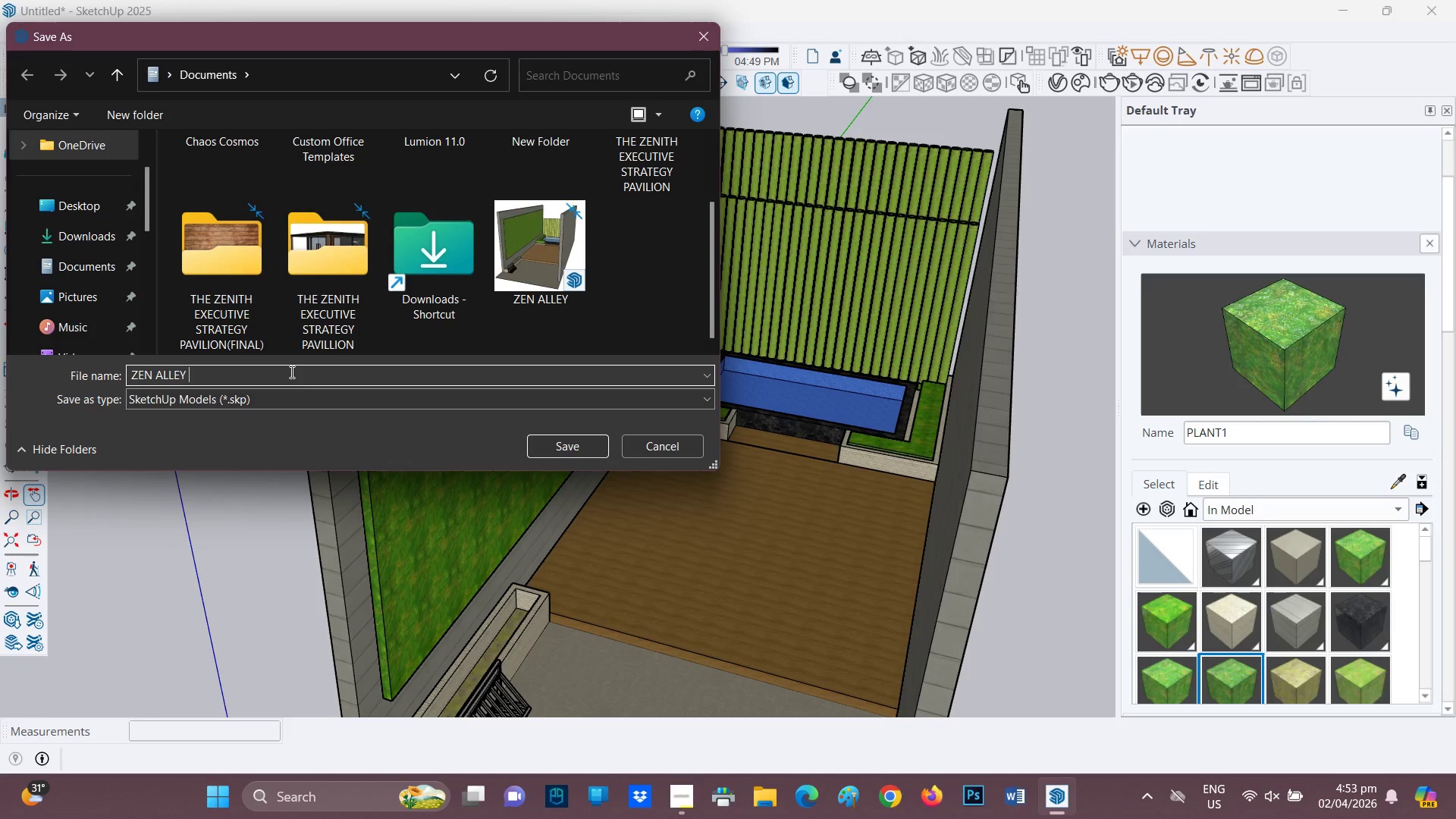 
type(3d wellness)
 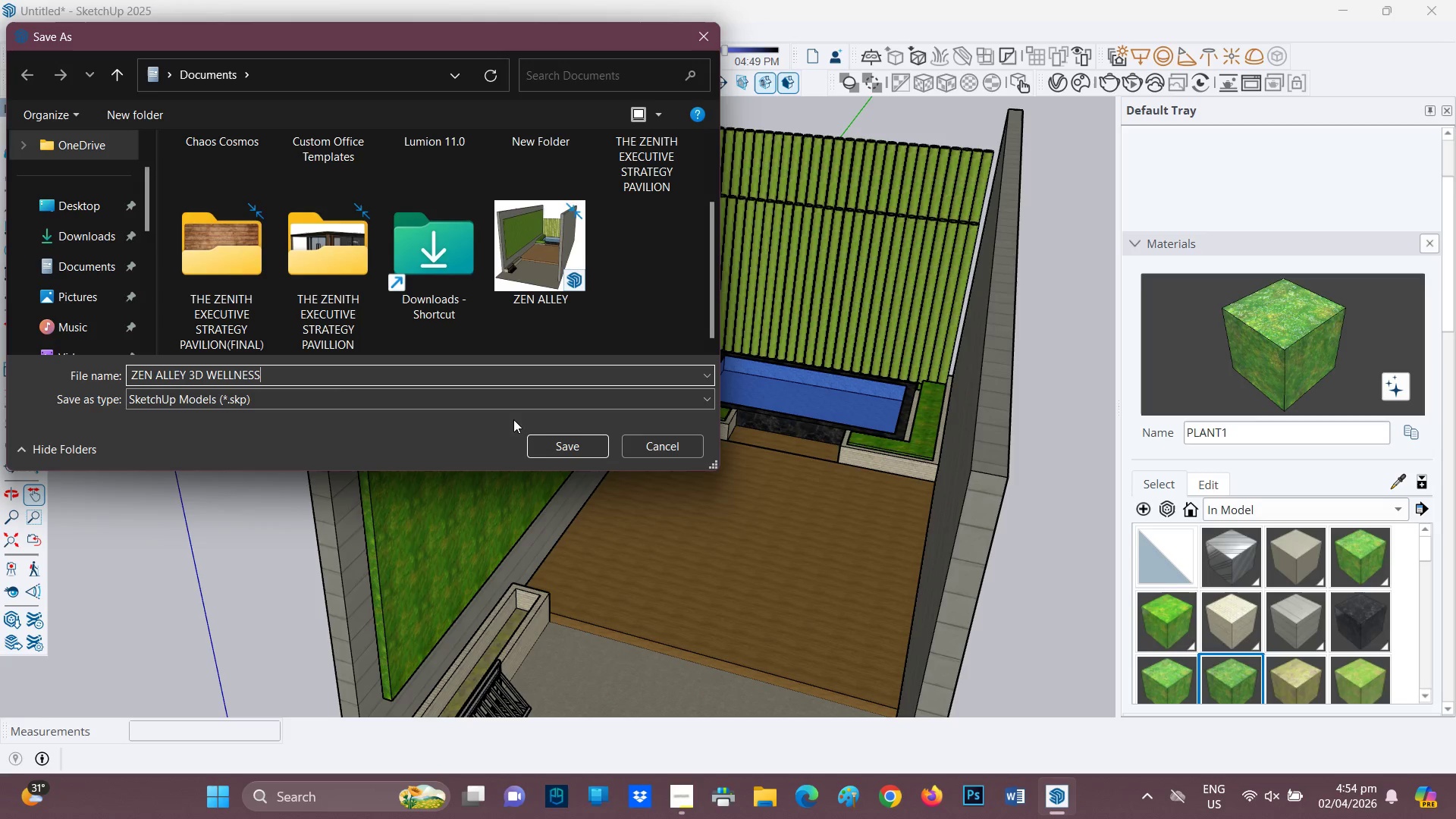 
left_click([551, 444])
 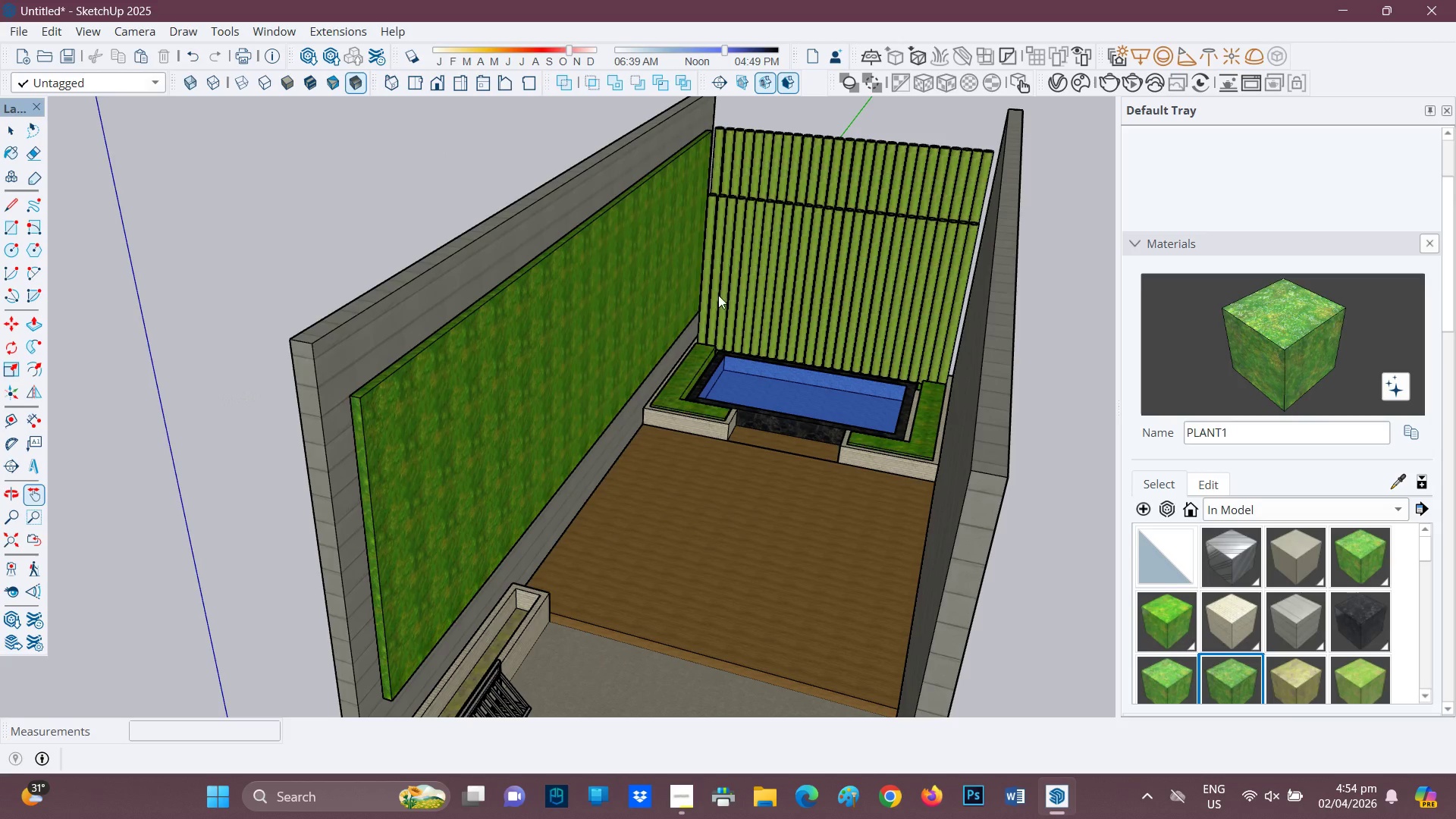 
scroll: coordinate [667, 216], scroll_direction: down, amount: 3.0
 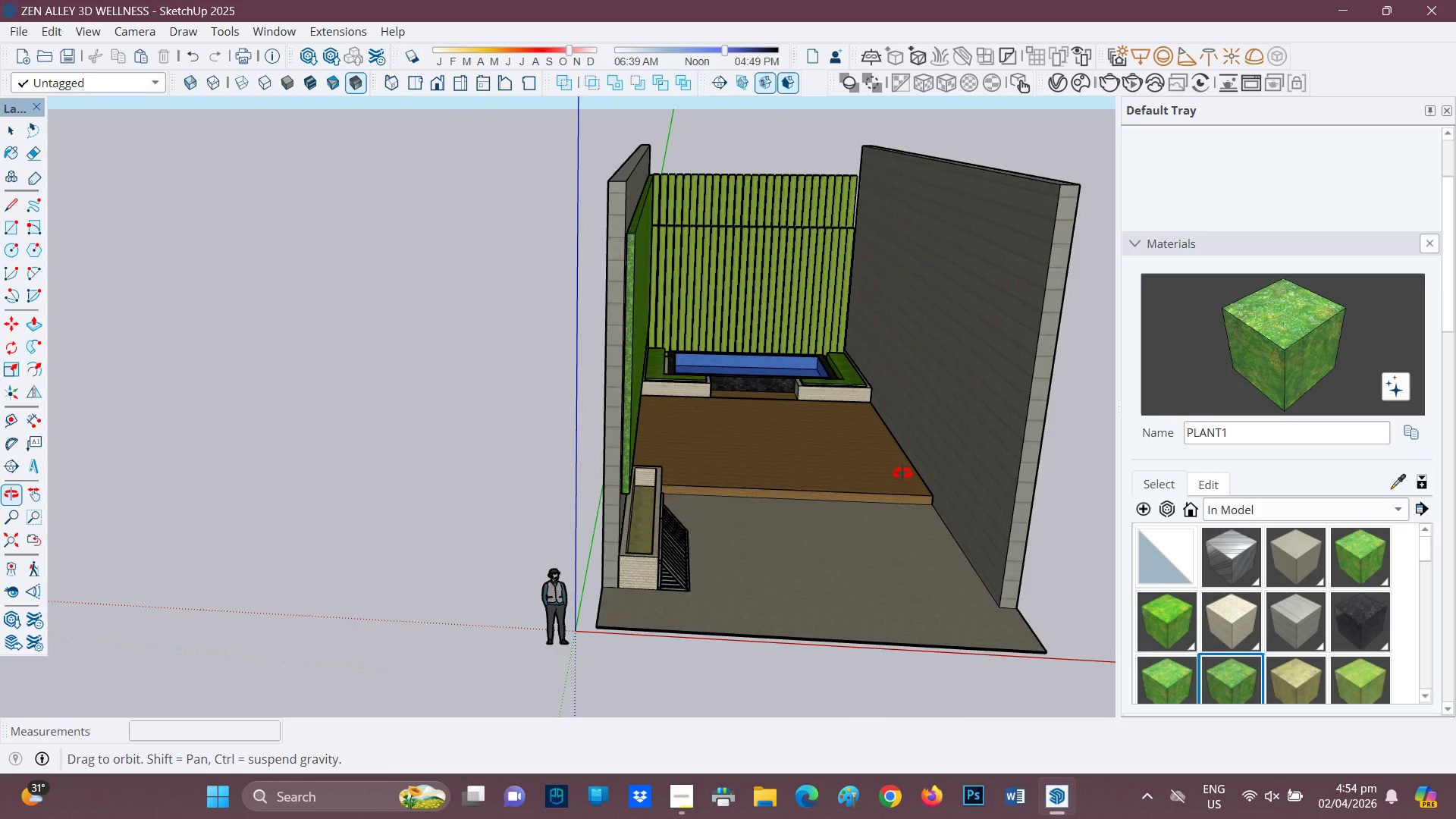 
scroll: coordinate [791, 504], scroll_direction: none, amount: 0.0
 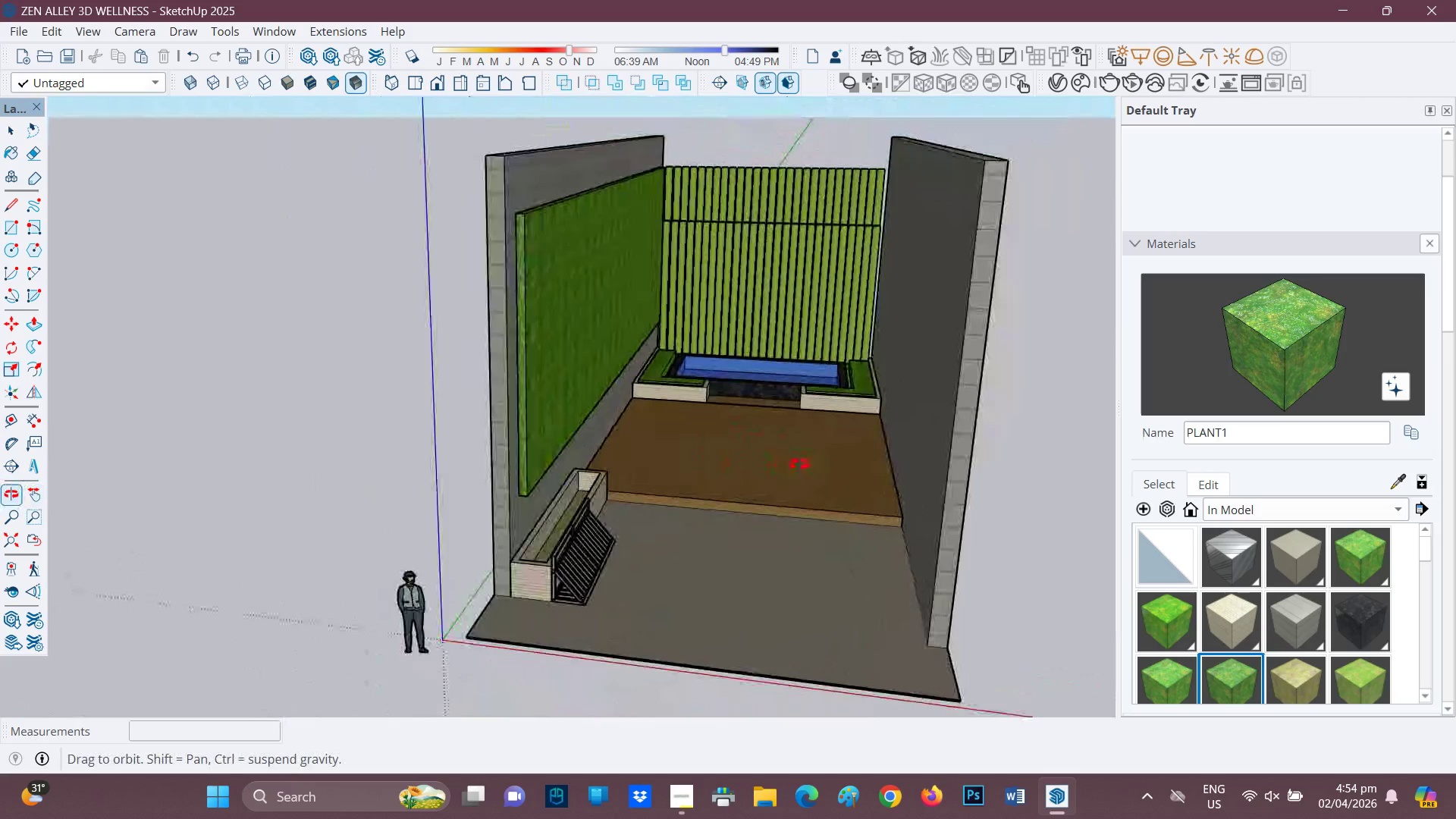 
scroll: coordinate [799, 463], scroll_direction: down, amount: 2.0
 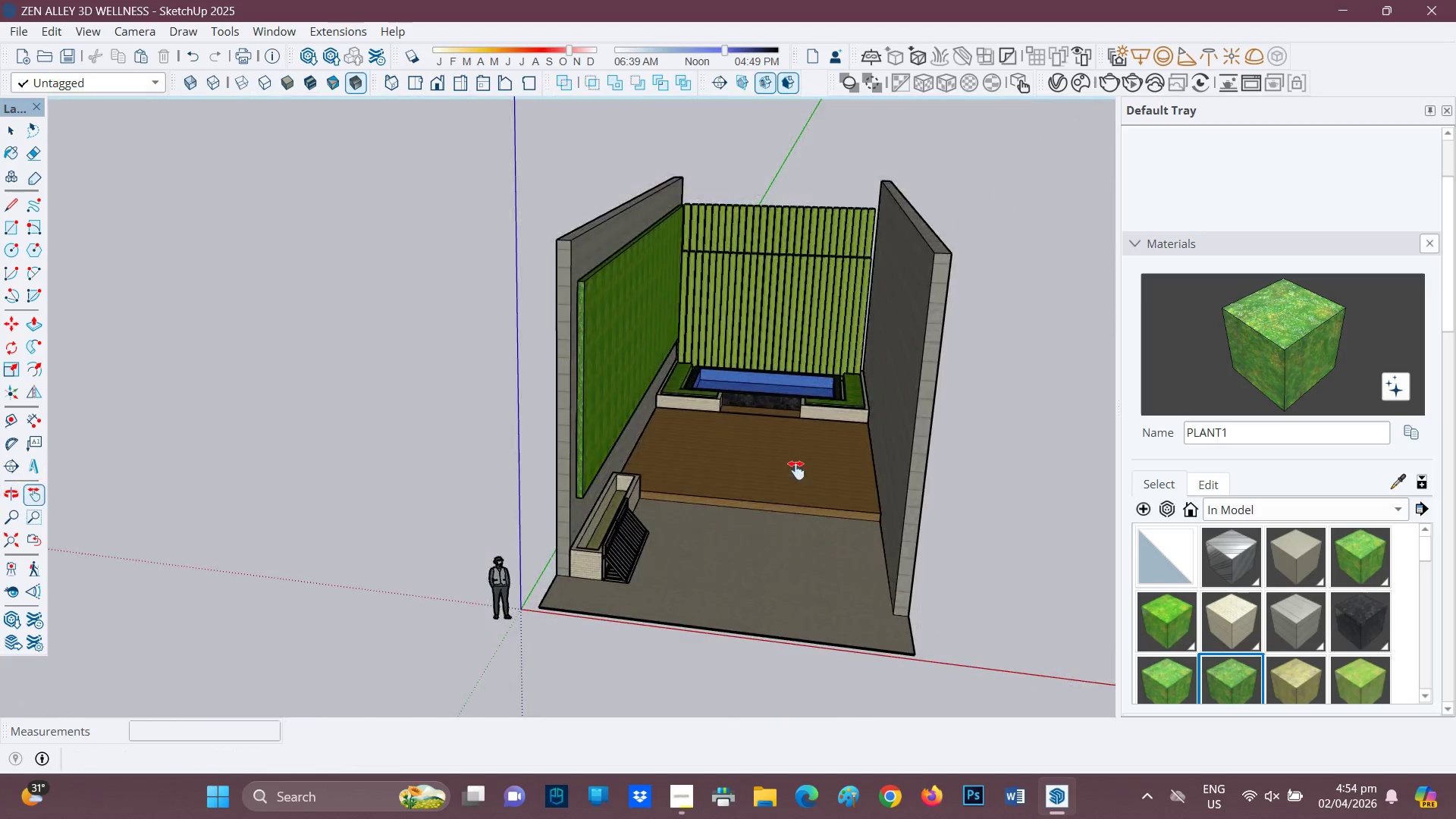 
scroll: coordinate [702, 530], scroll_direction: up, amount: 3.0
 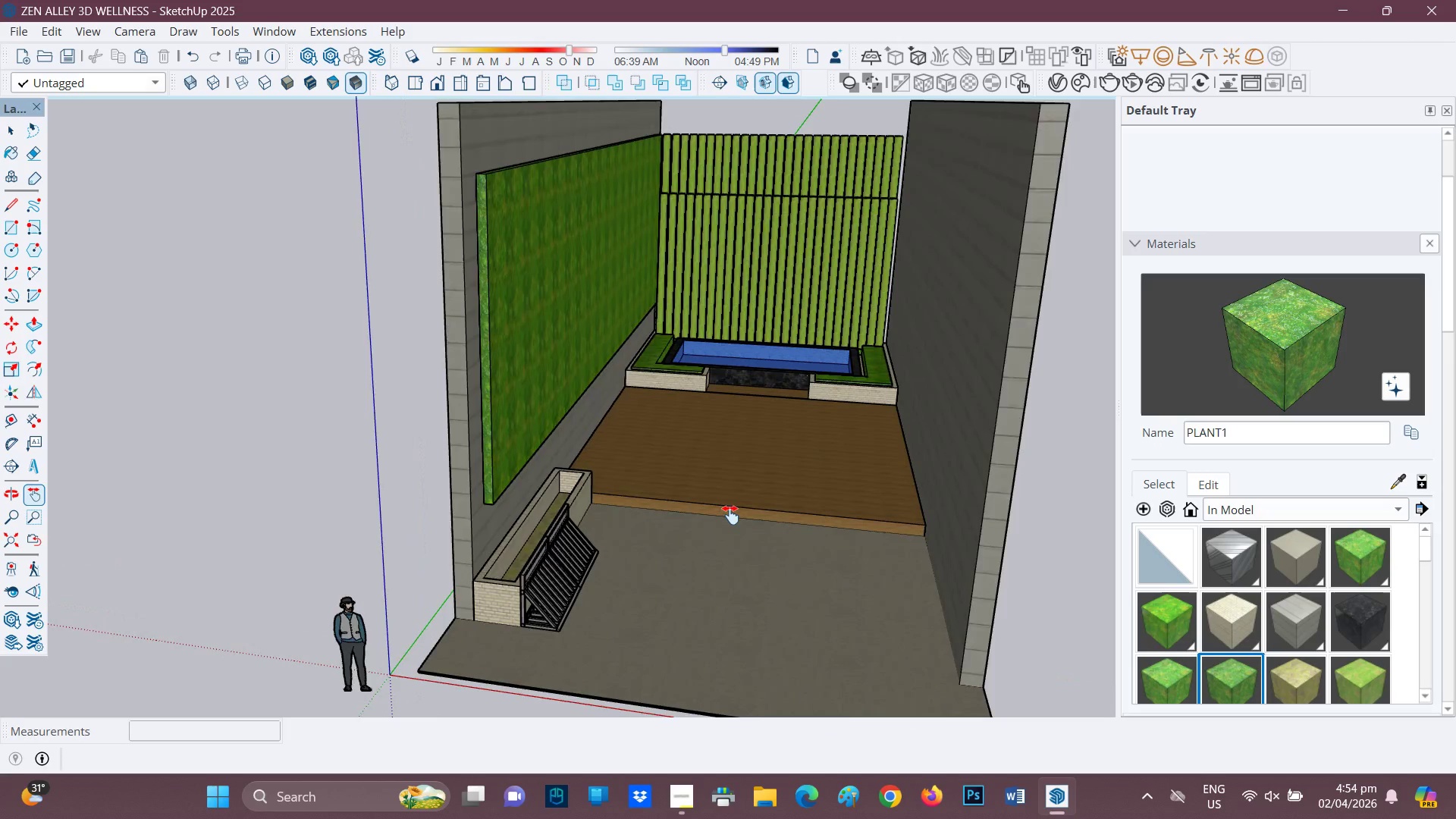 
scroll: coordinate [730, 515], scroll_direction: down, amount: 1.0
 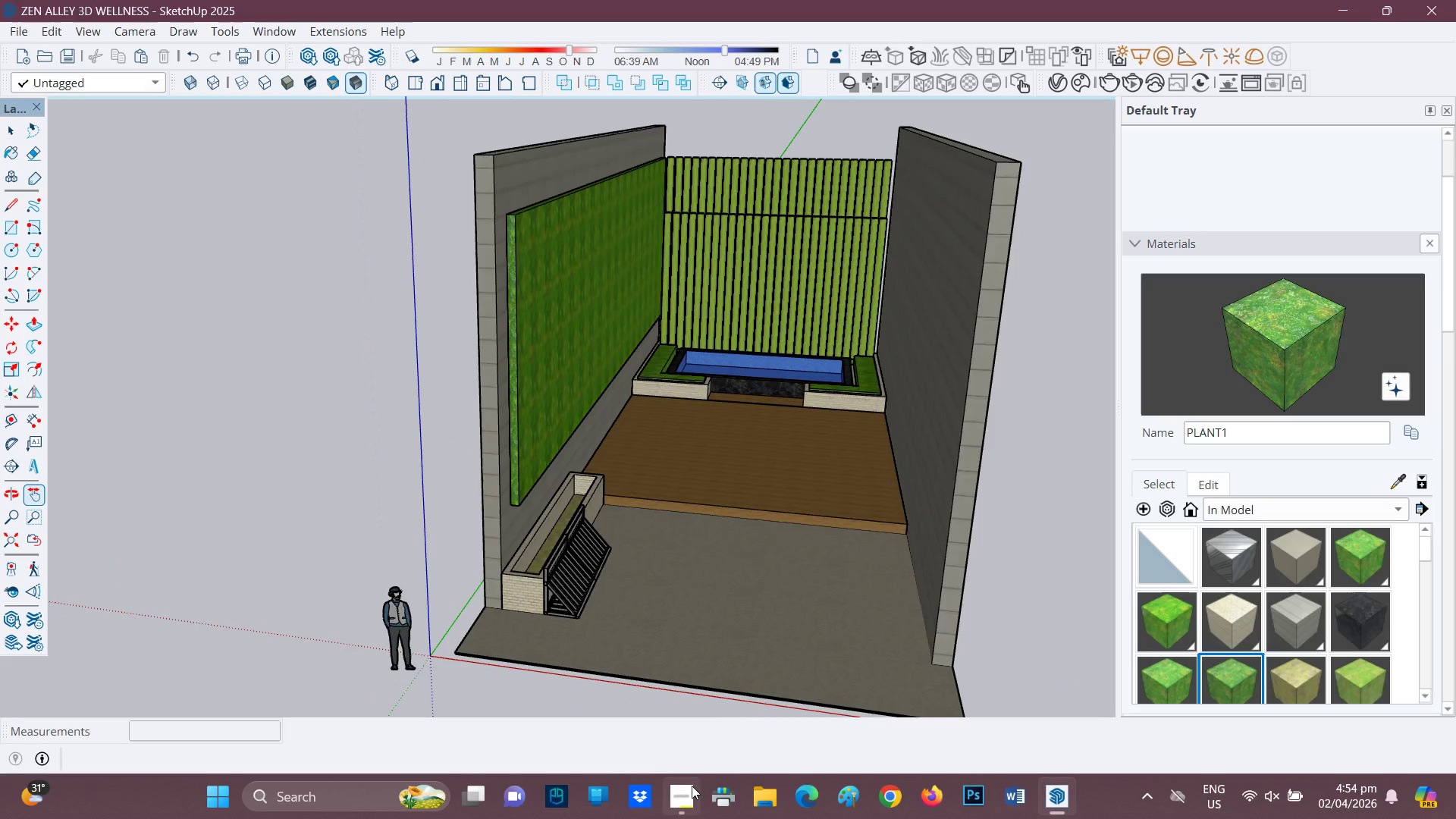 
left_click([690, 787])